 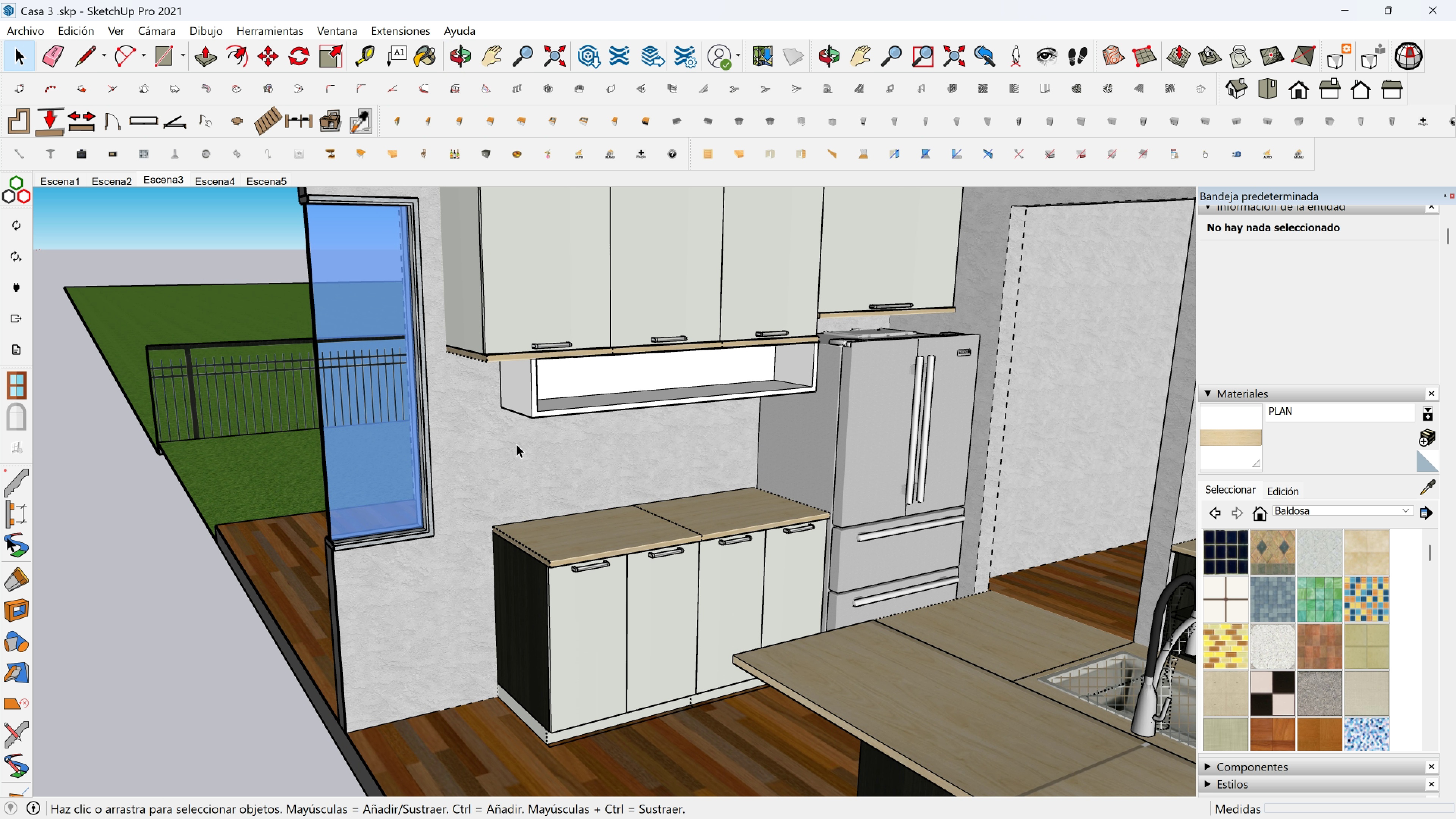 
scroll: coordinate [556, 330], scroll_direction: up, amount: 2.0
 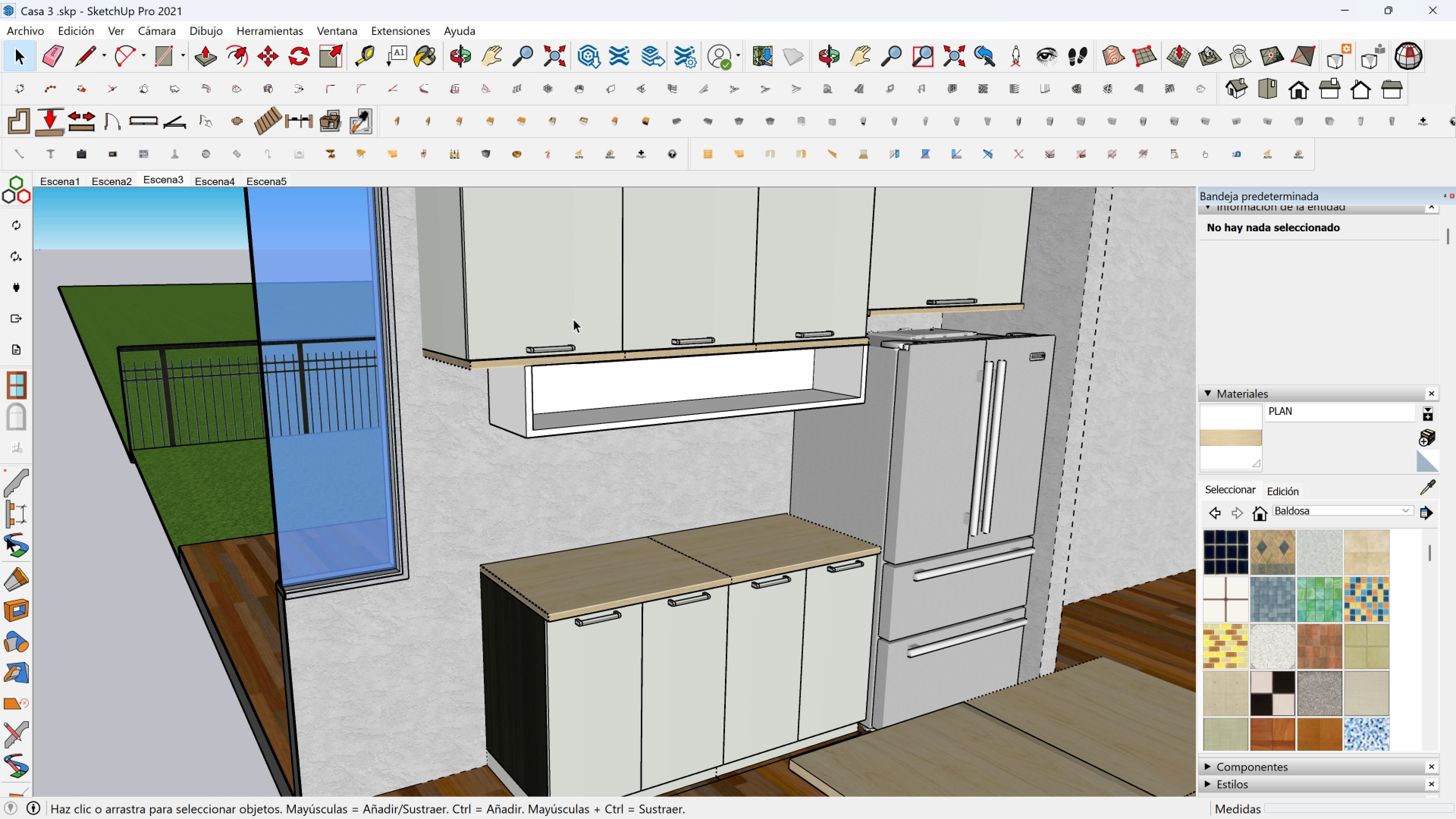 
key(Shift+ShiftLeft)
 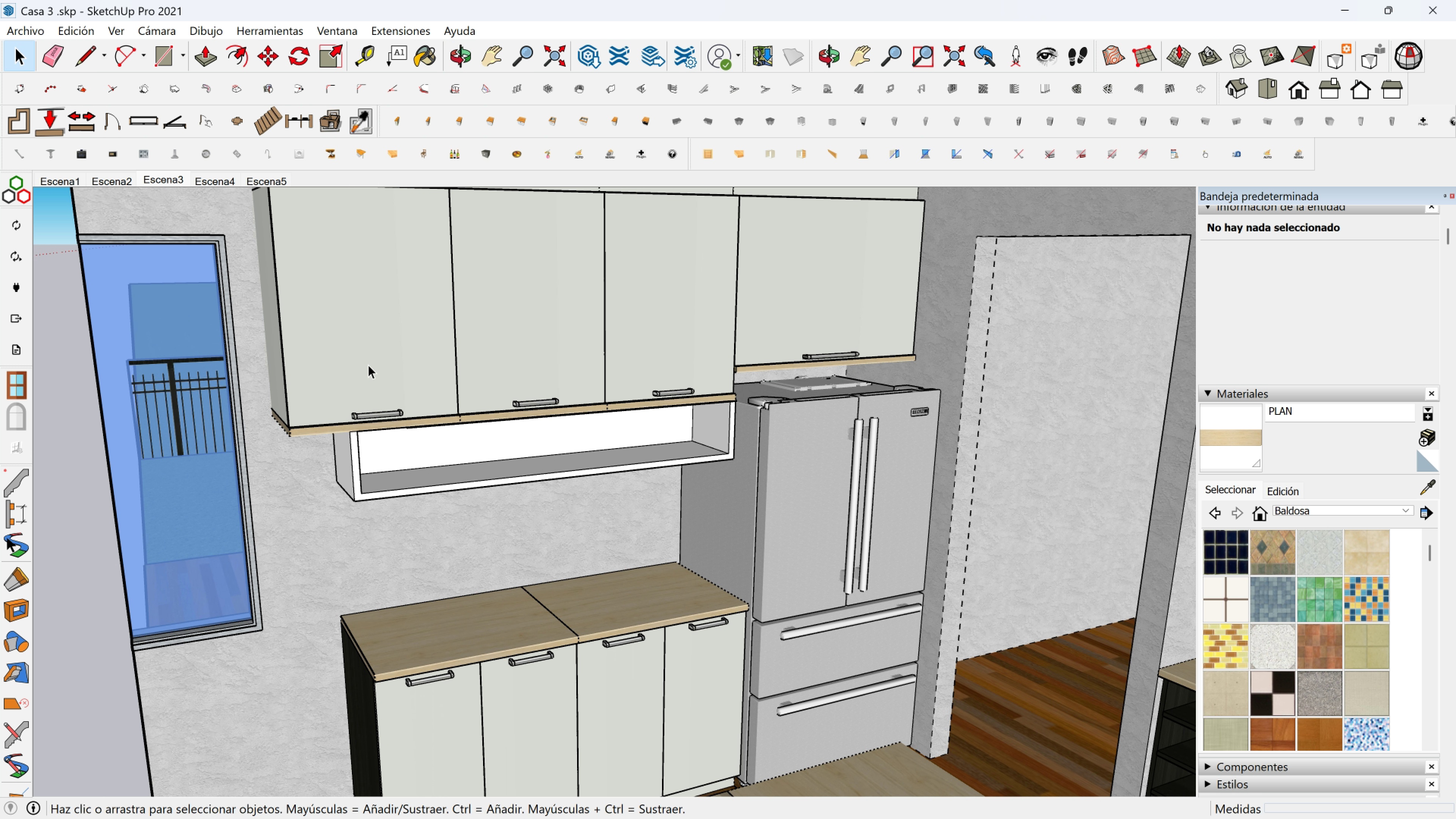 
left_click([368, 365])
 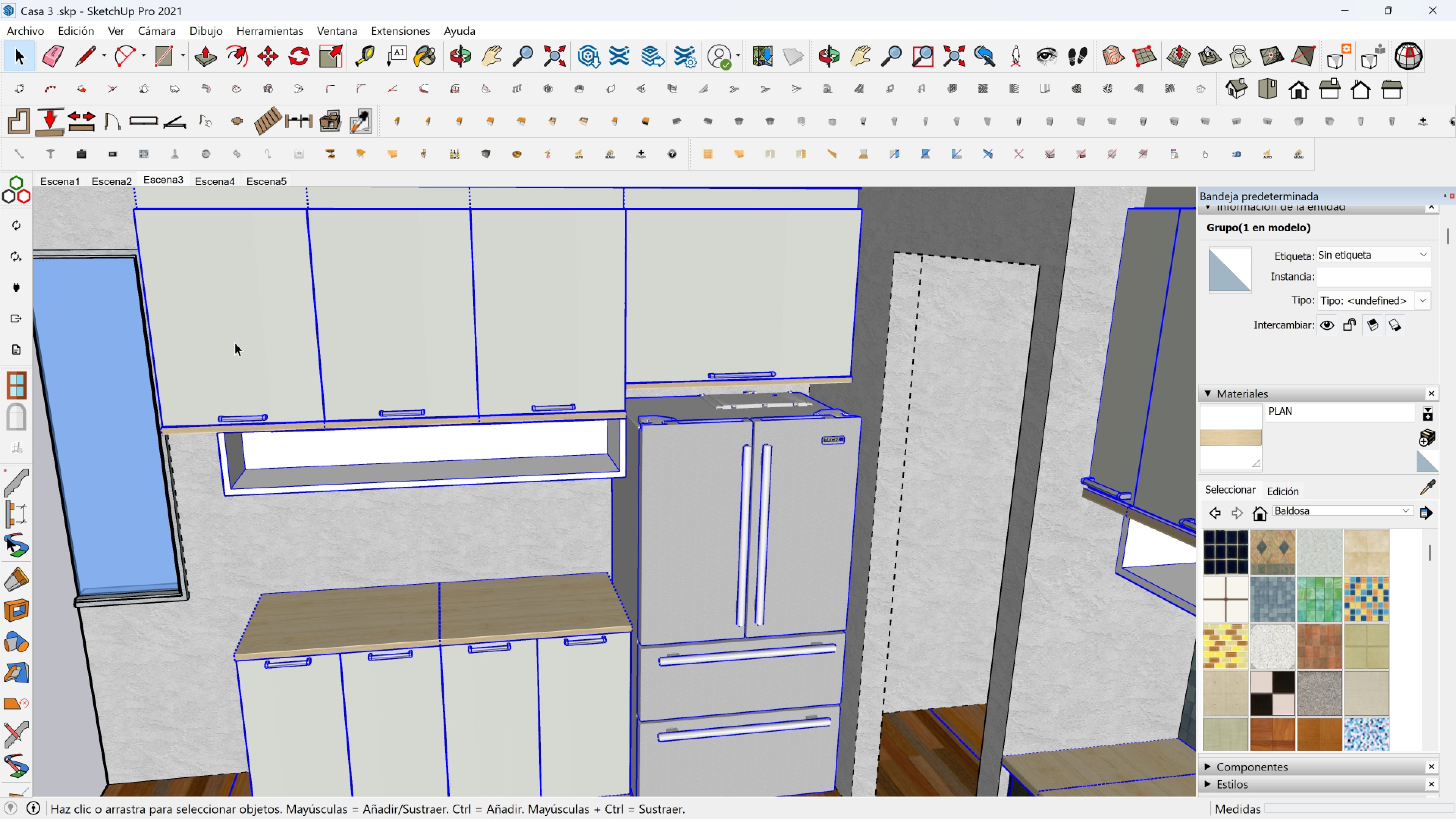 
double_click([235, 342])
 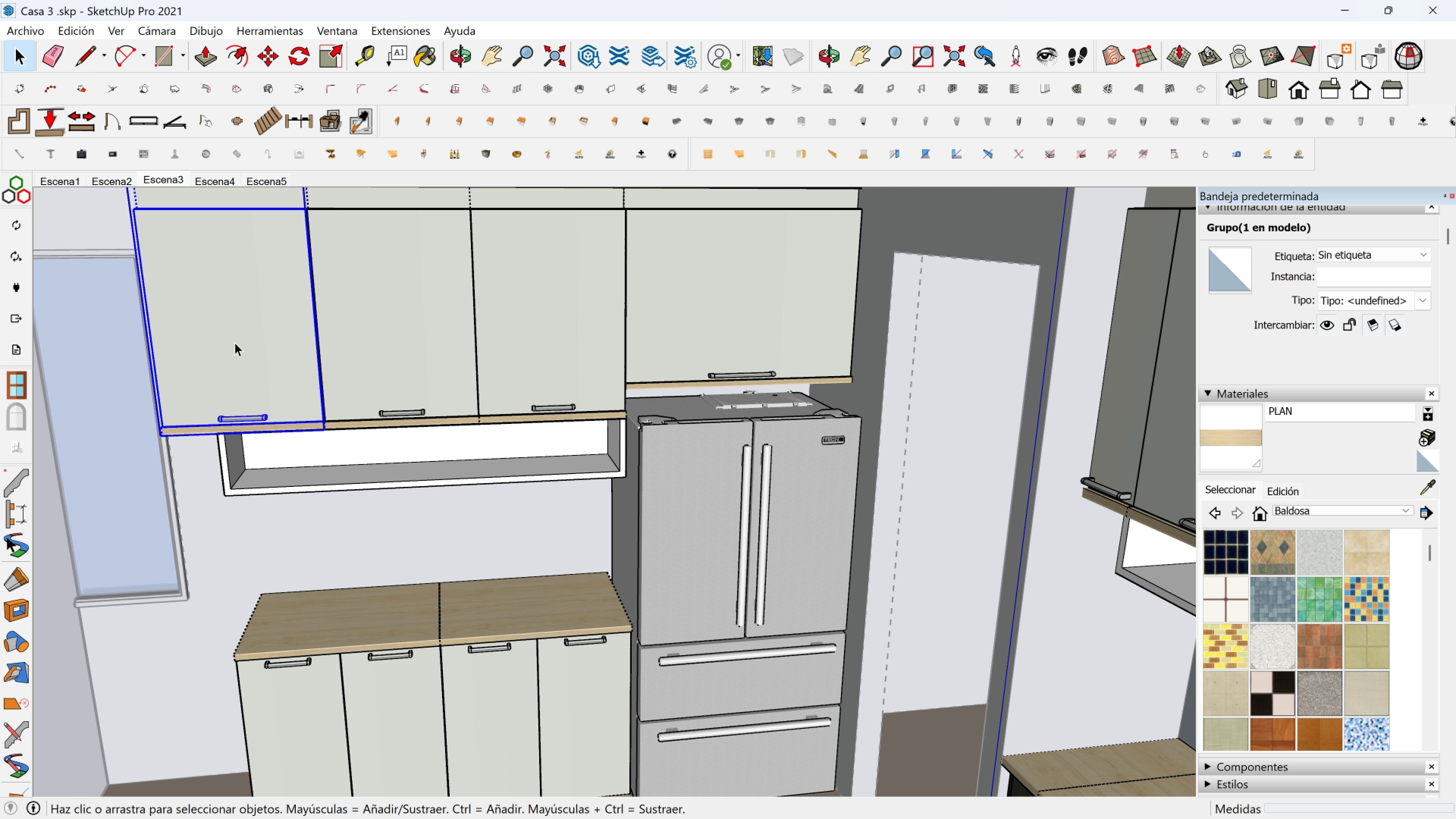 
triple_click([235, 342])
 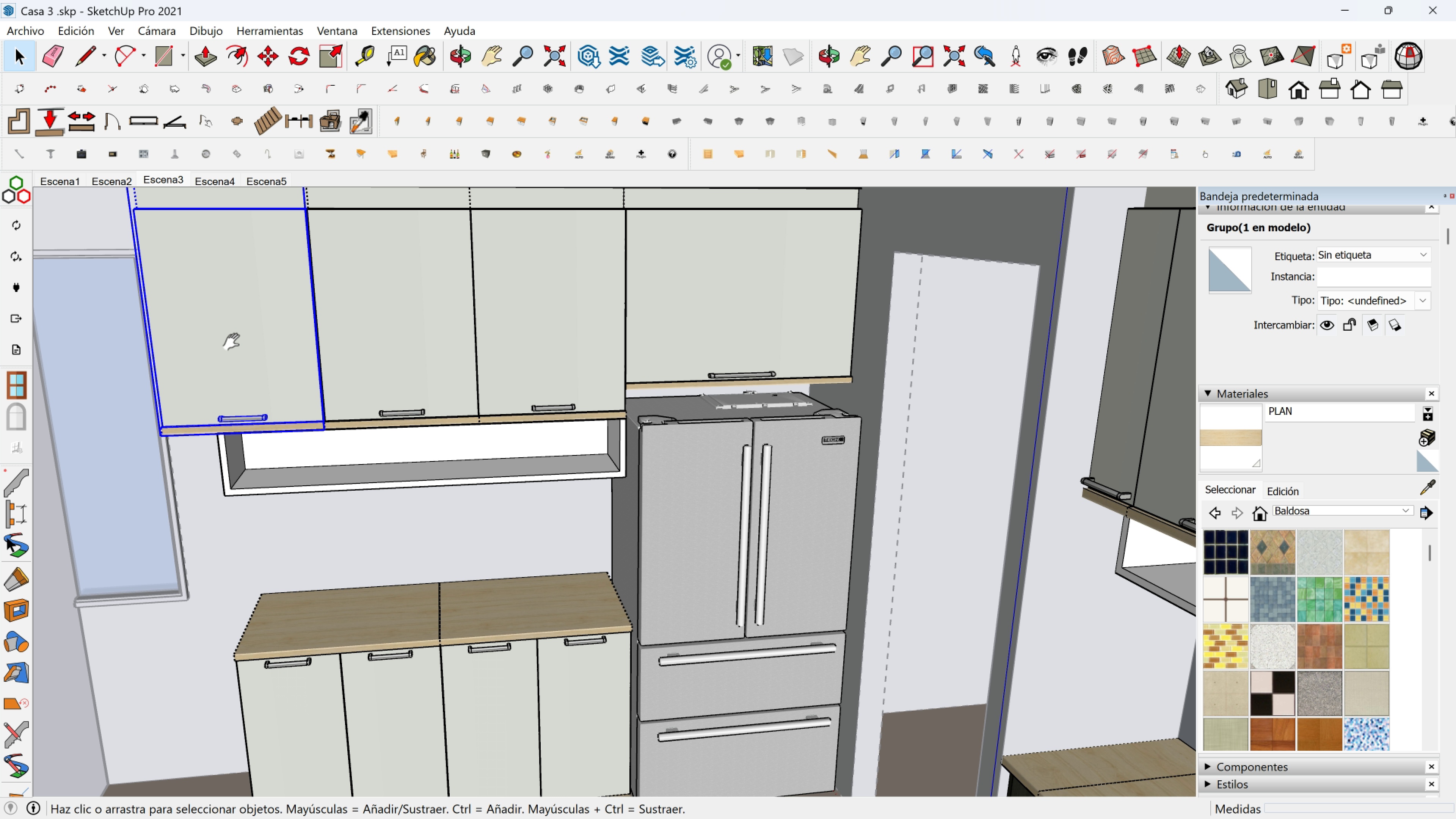 
key(Shift+ShiftLeft)
 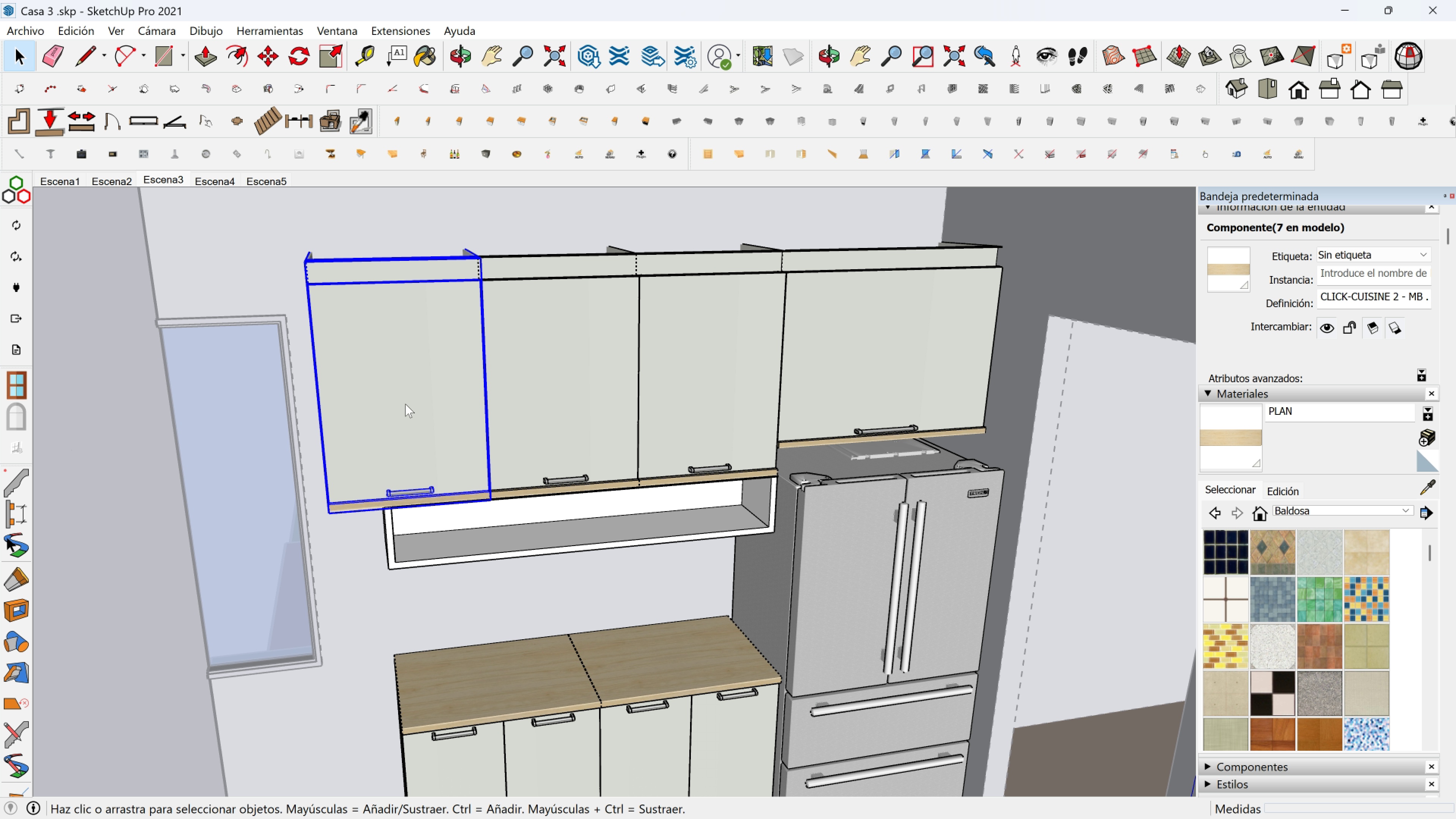 
right_click([405, 404])
 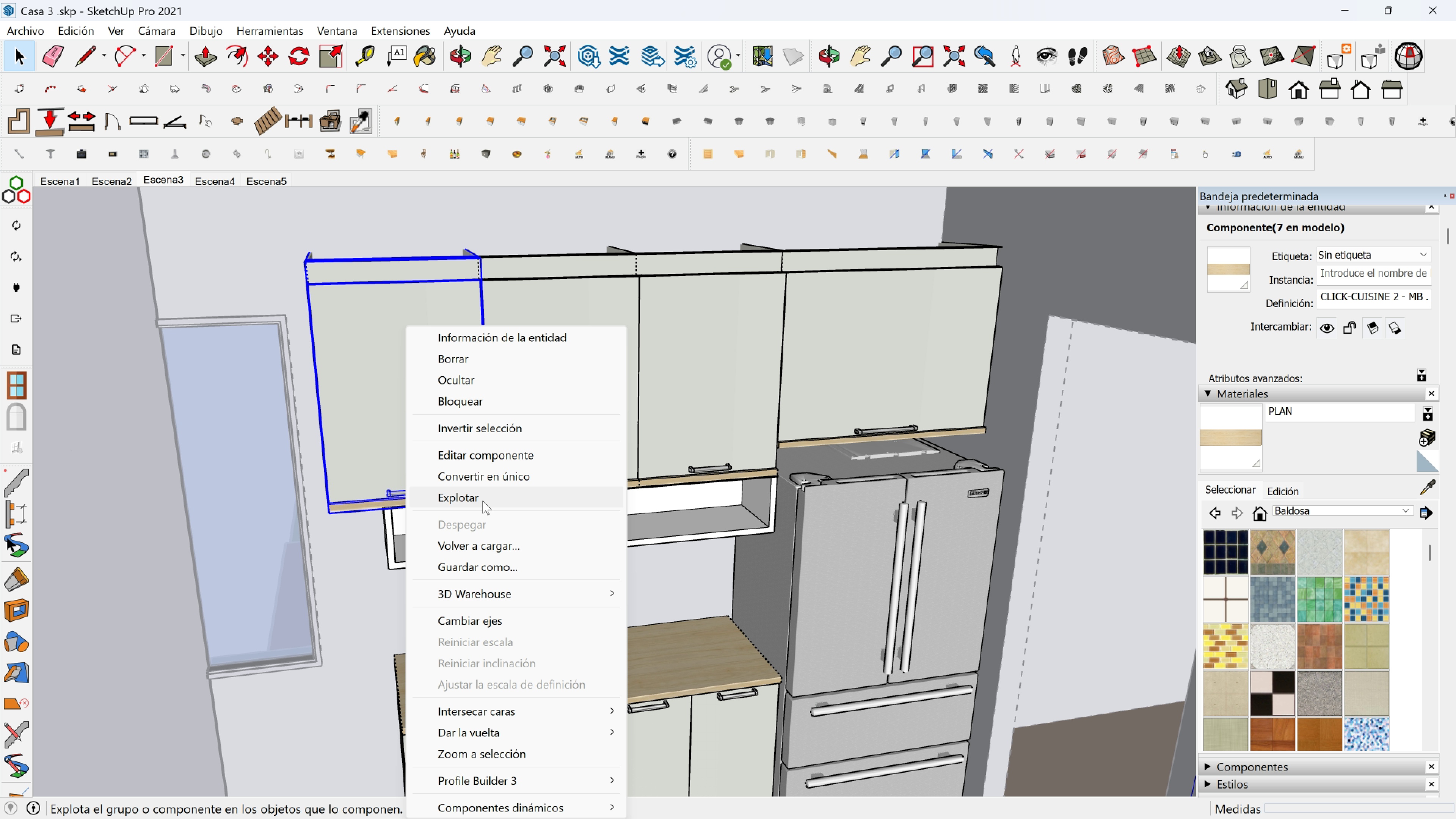 
left_click([483, 500])
 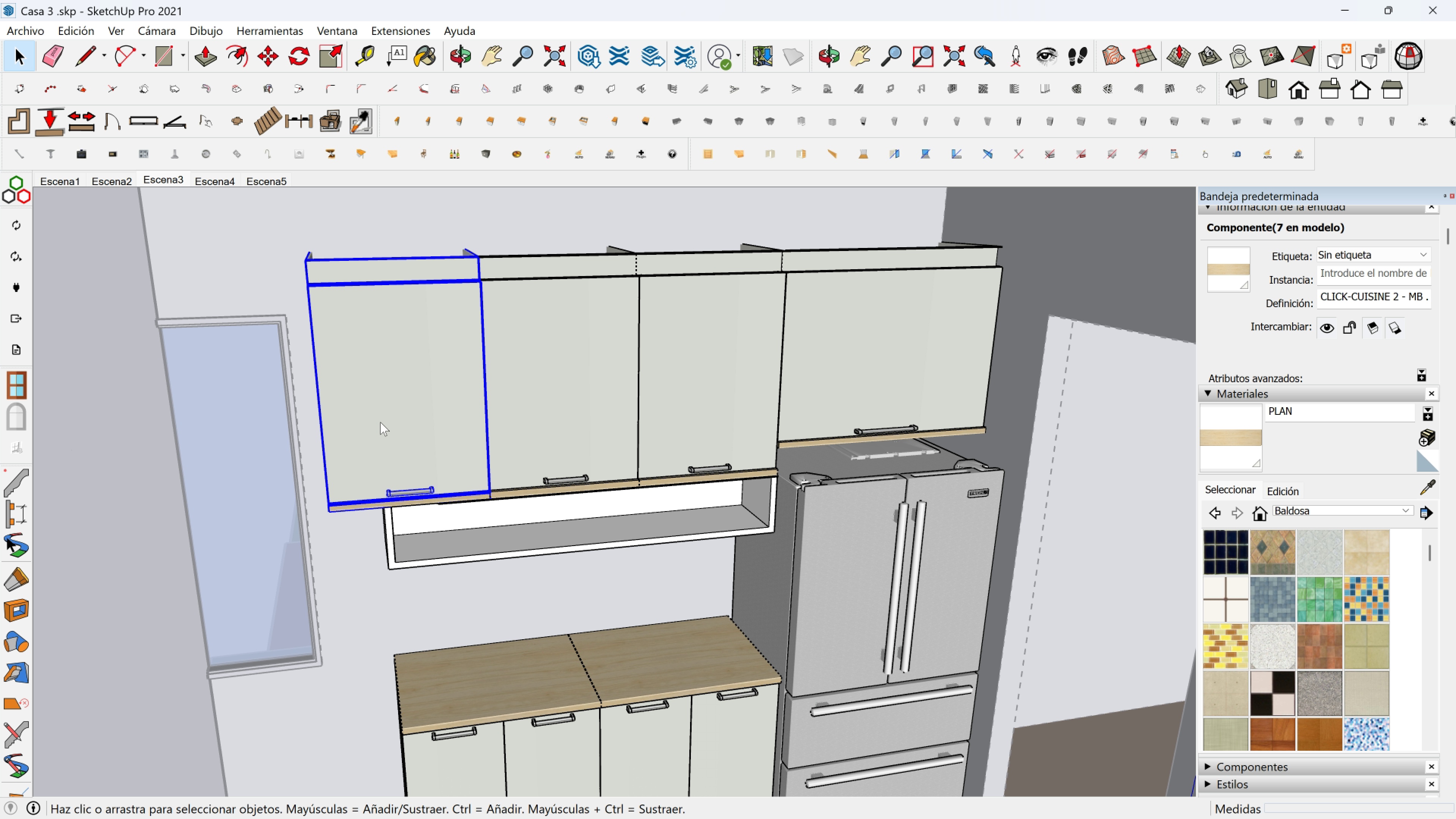 
right_click([380, 422])
 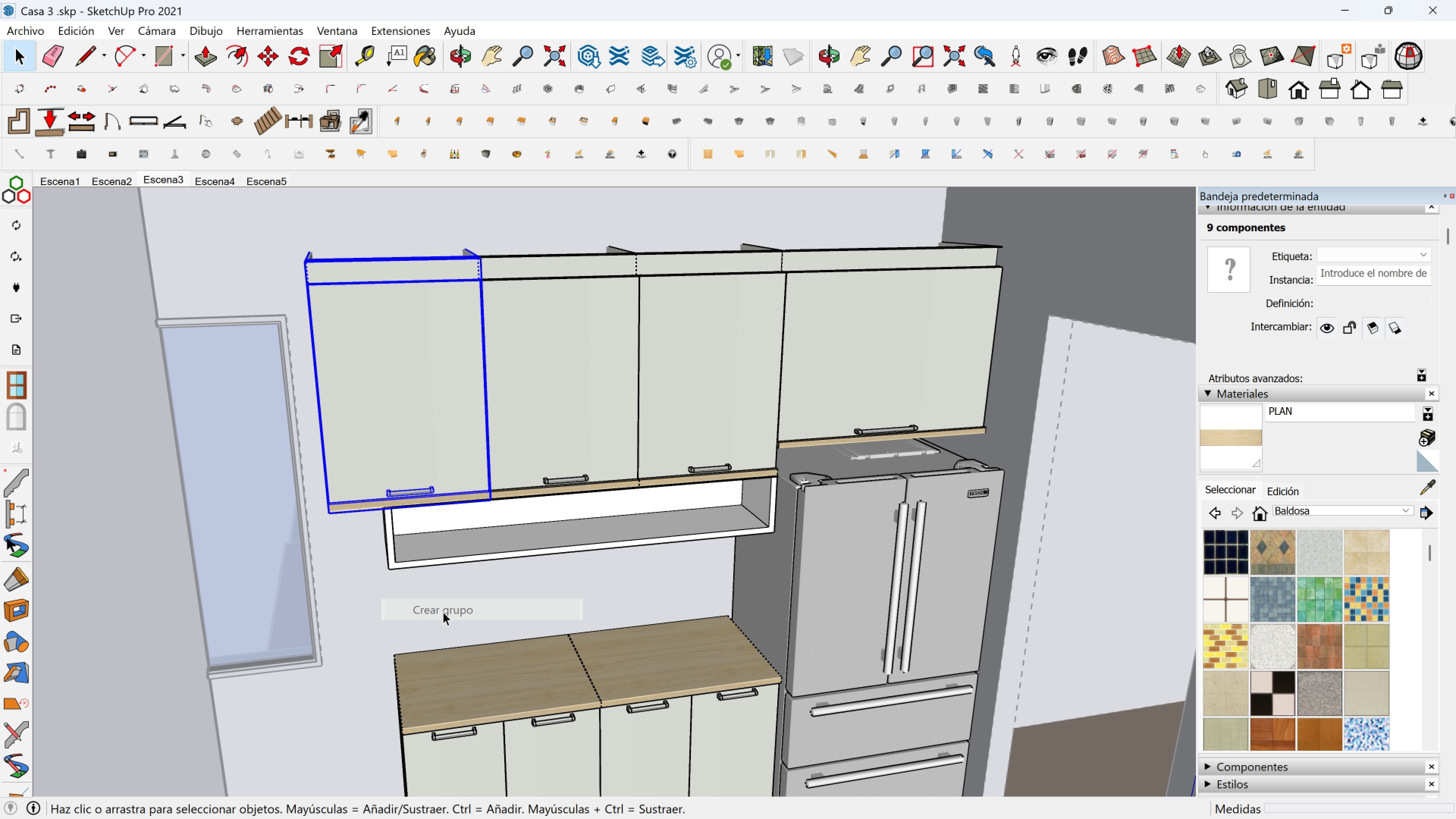 
double_click([368, 421])
 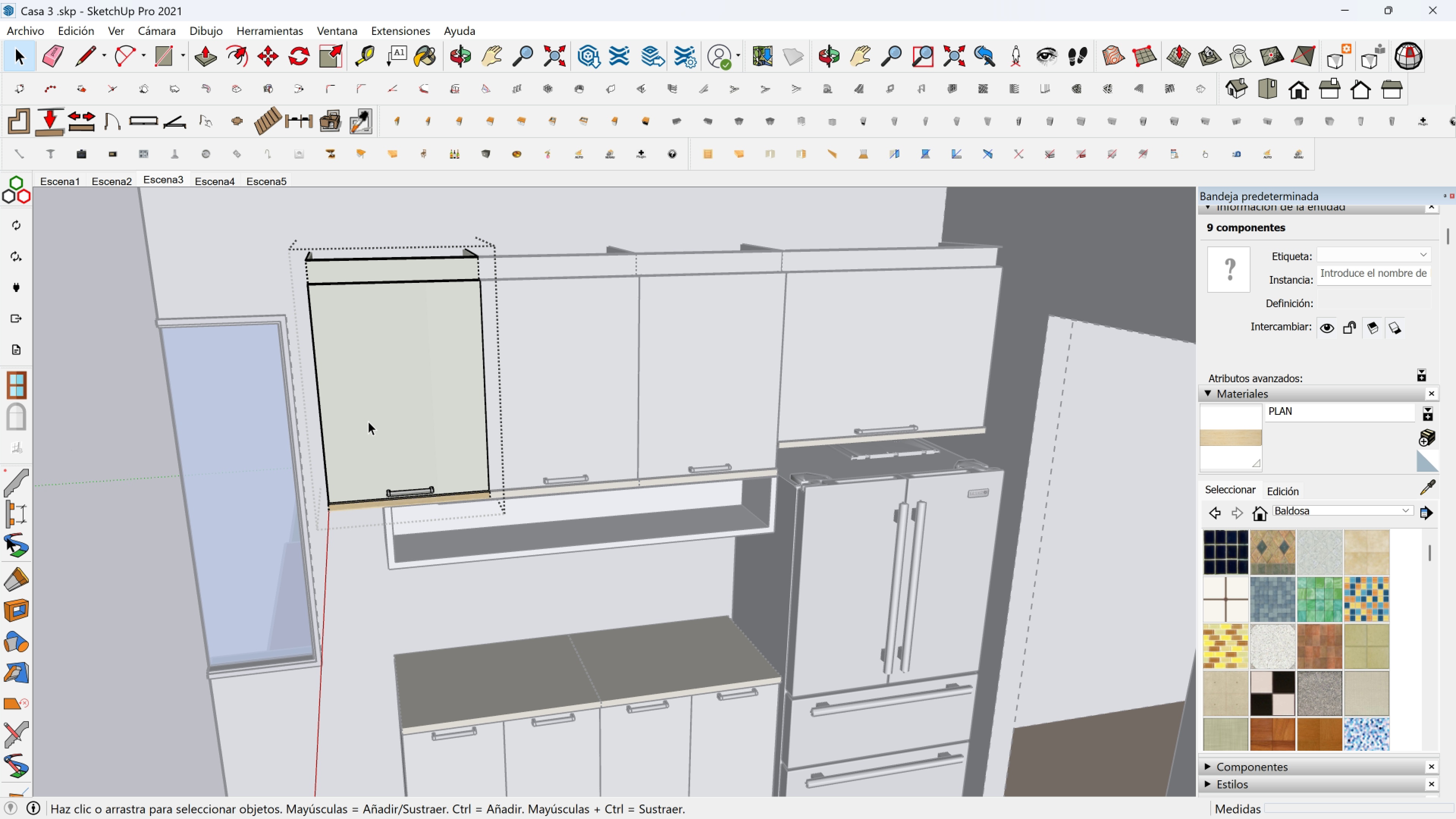 
triple_click([368, 421])